 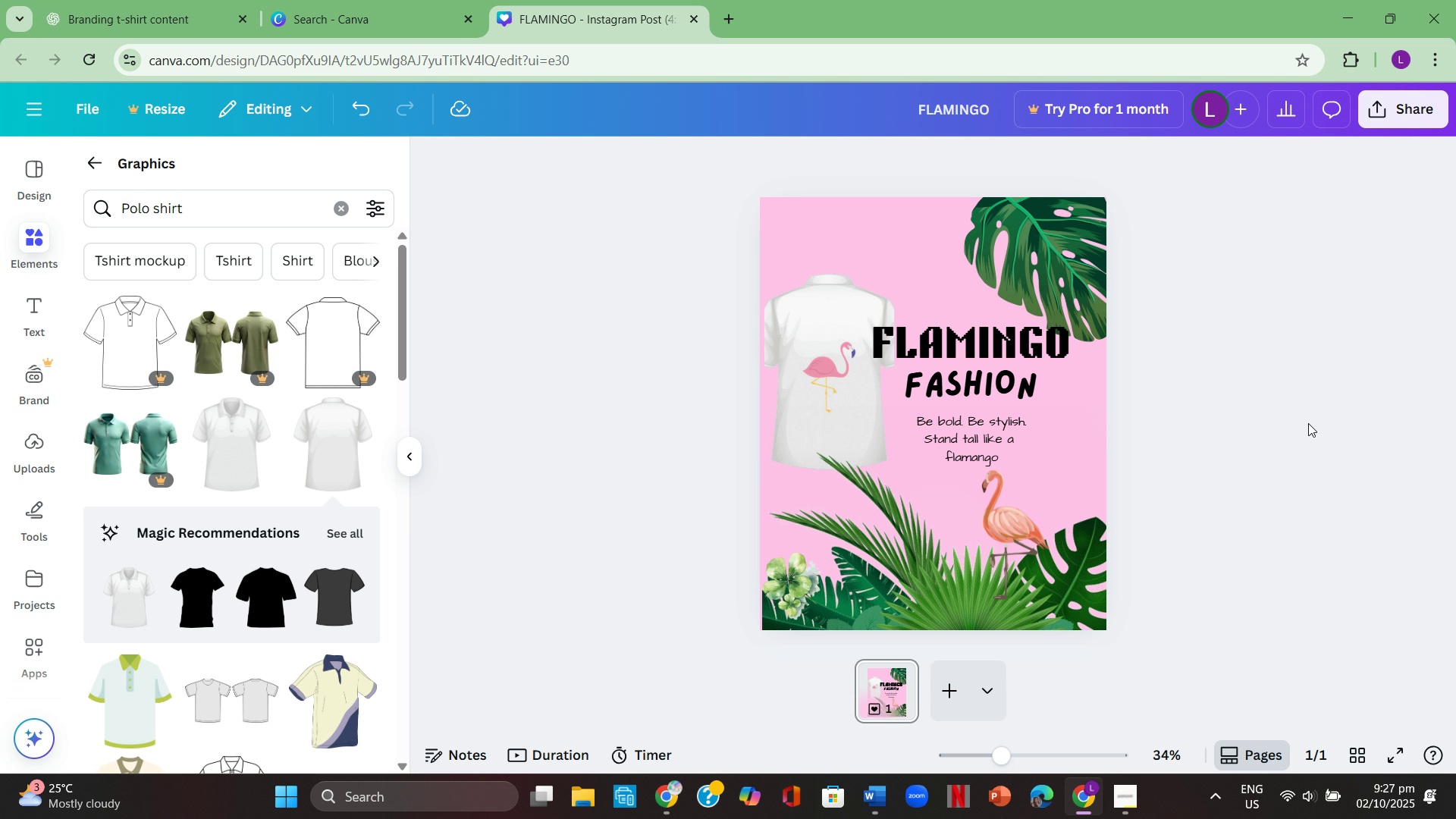 
scroll: coordinate [328, 483], scroll_direction: down, amount: 11.0
 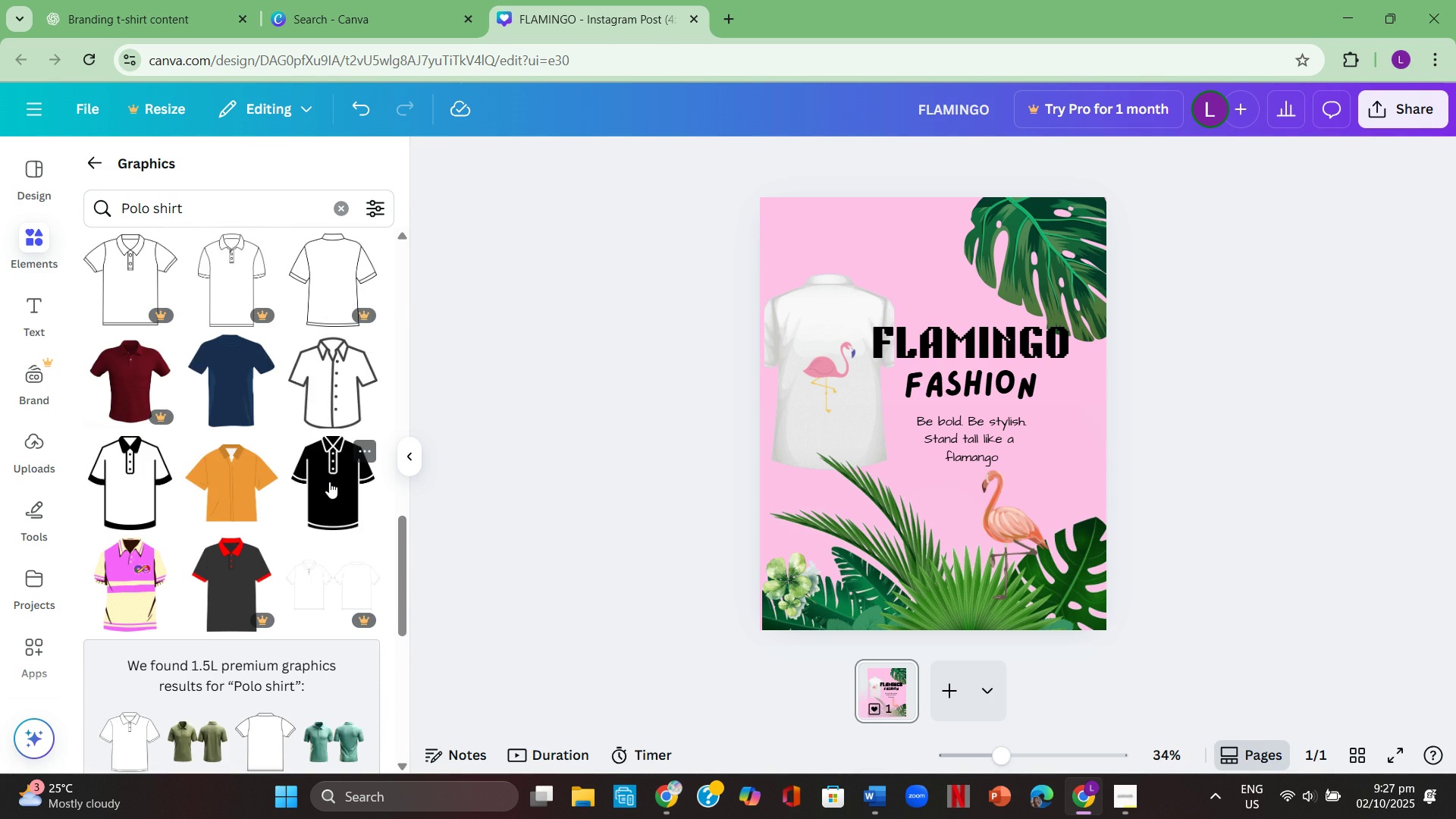 
scroll: coordinate [350, 464], scroll_direction: down, amount: 6.0
 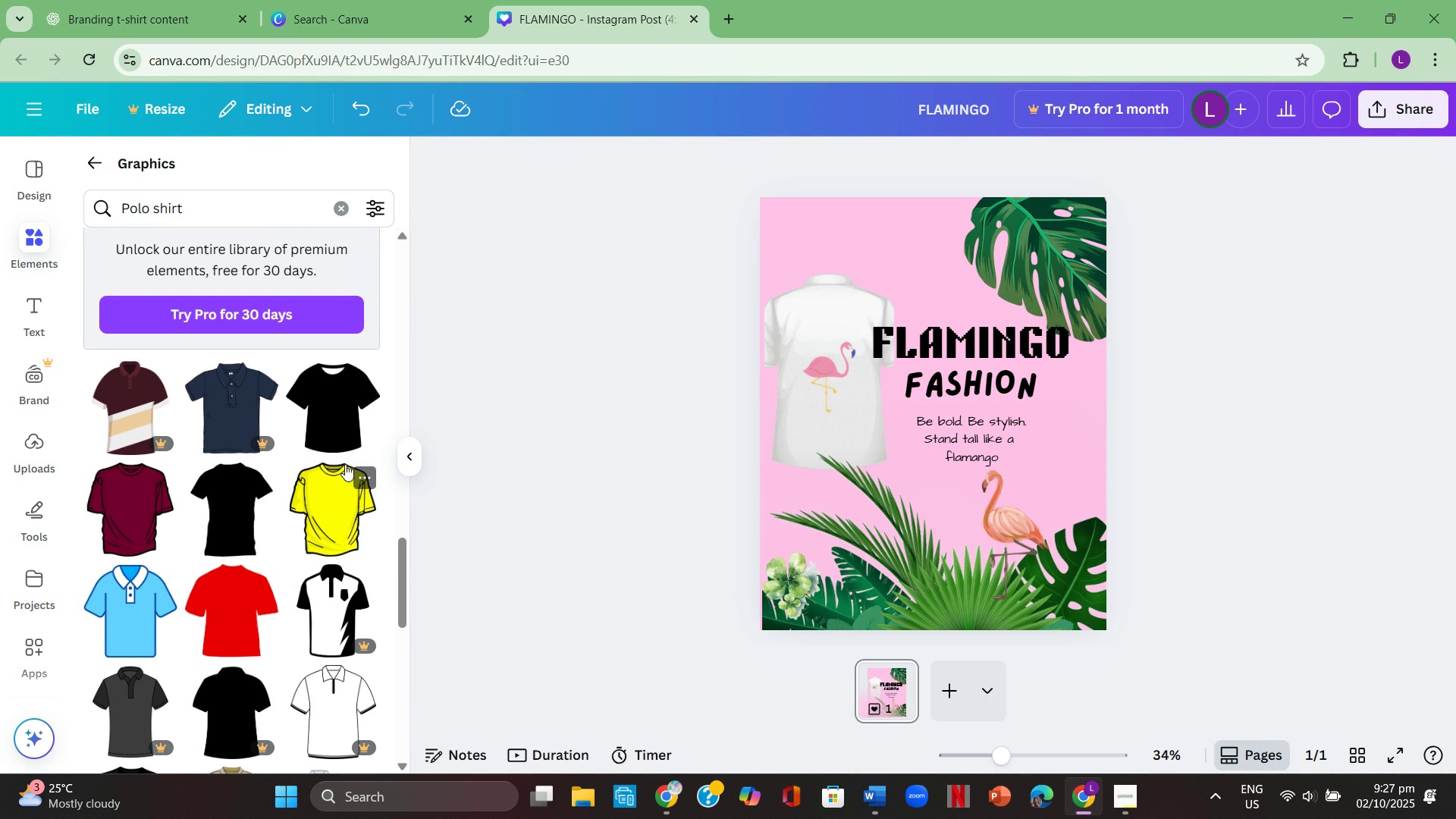 
mouse_move([265, 502])
 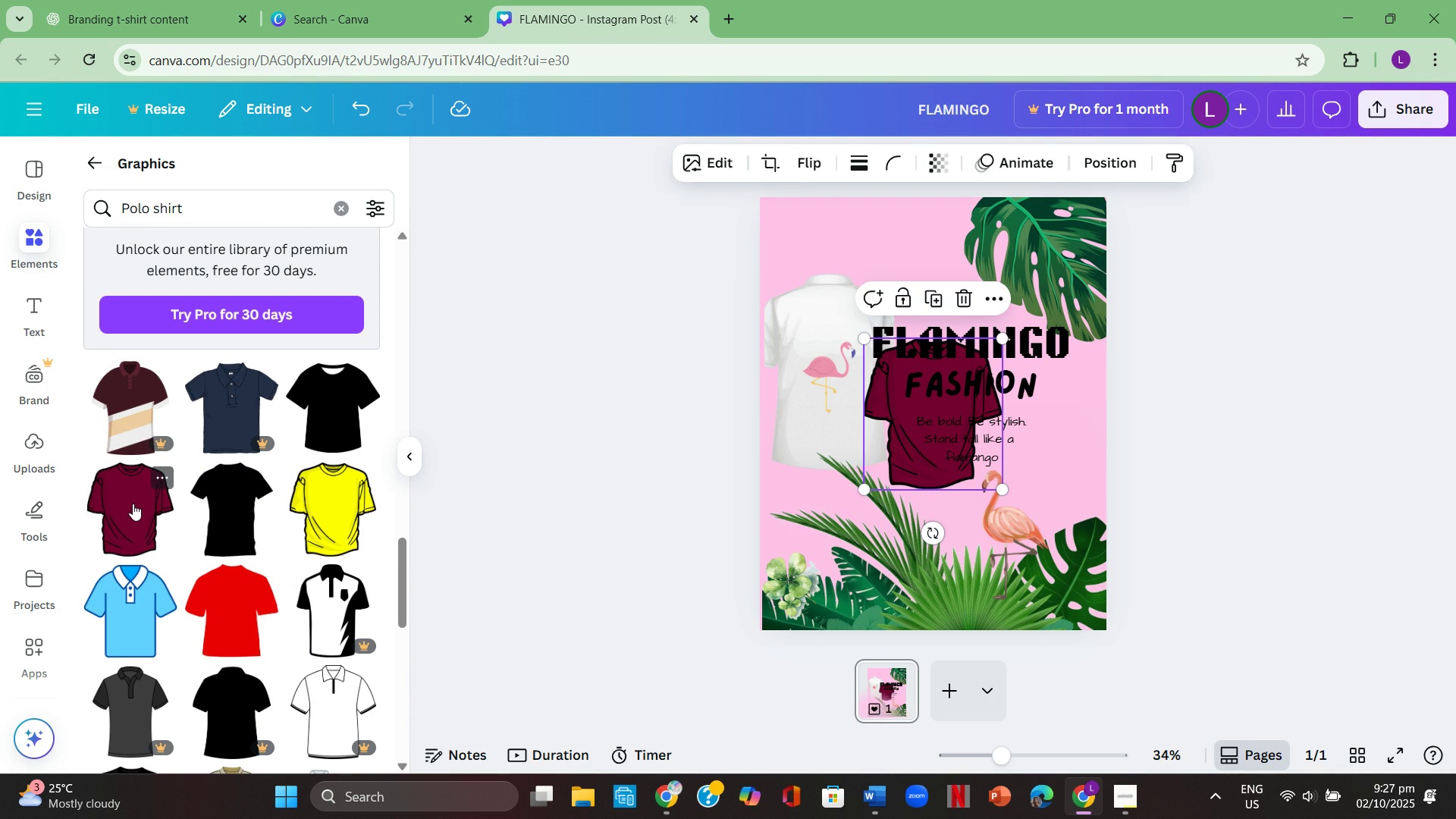 
left_click([133, 504])
 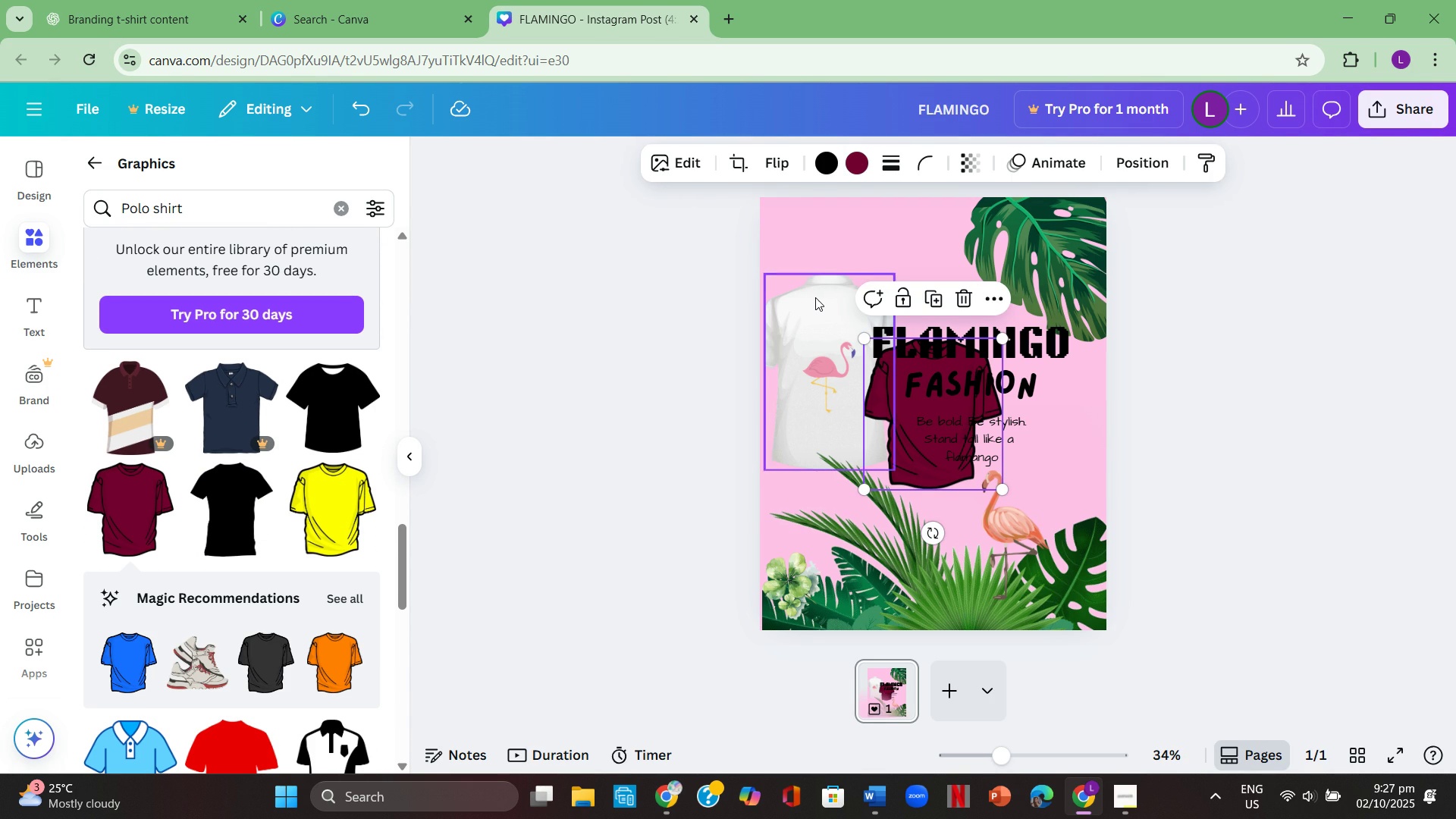 
left_click([817, 297])
 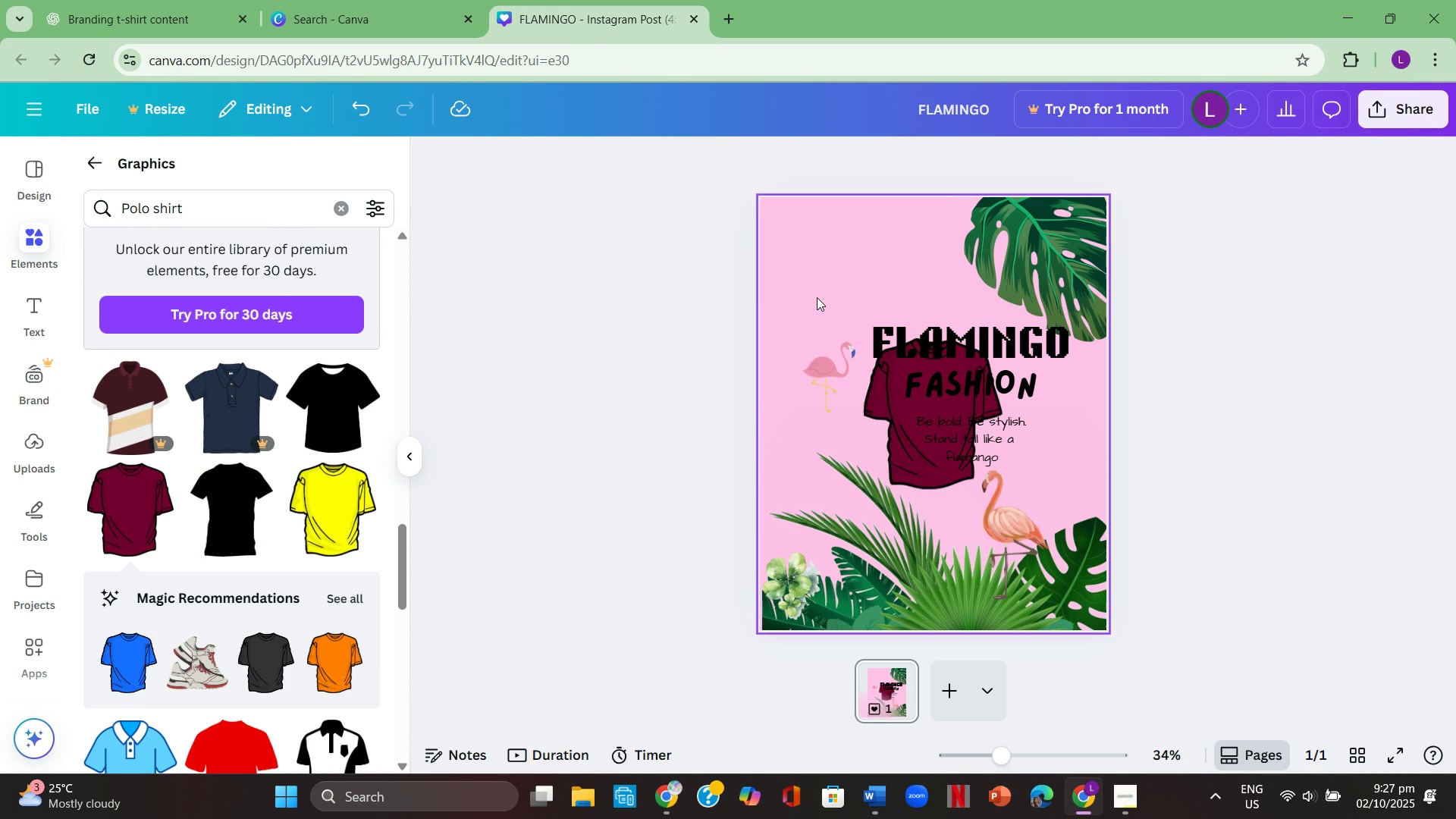 
key(Backspace)
 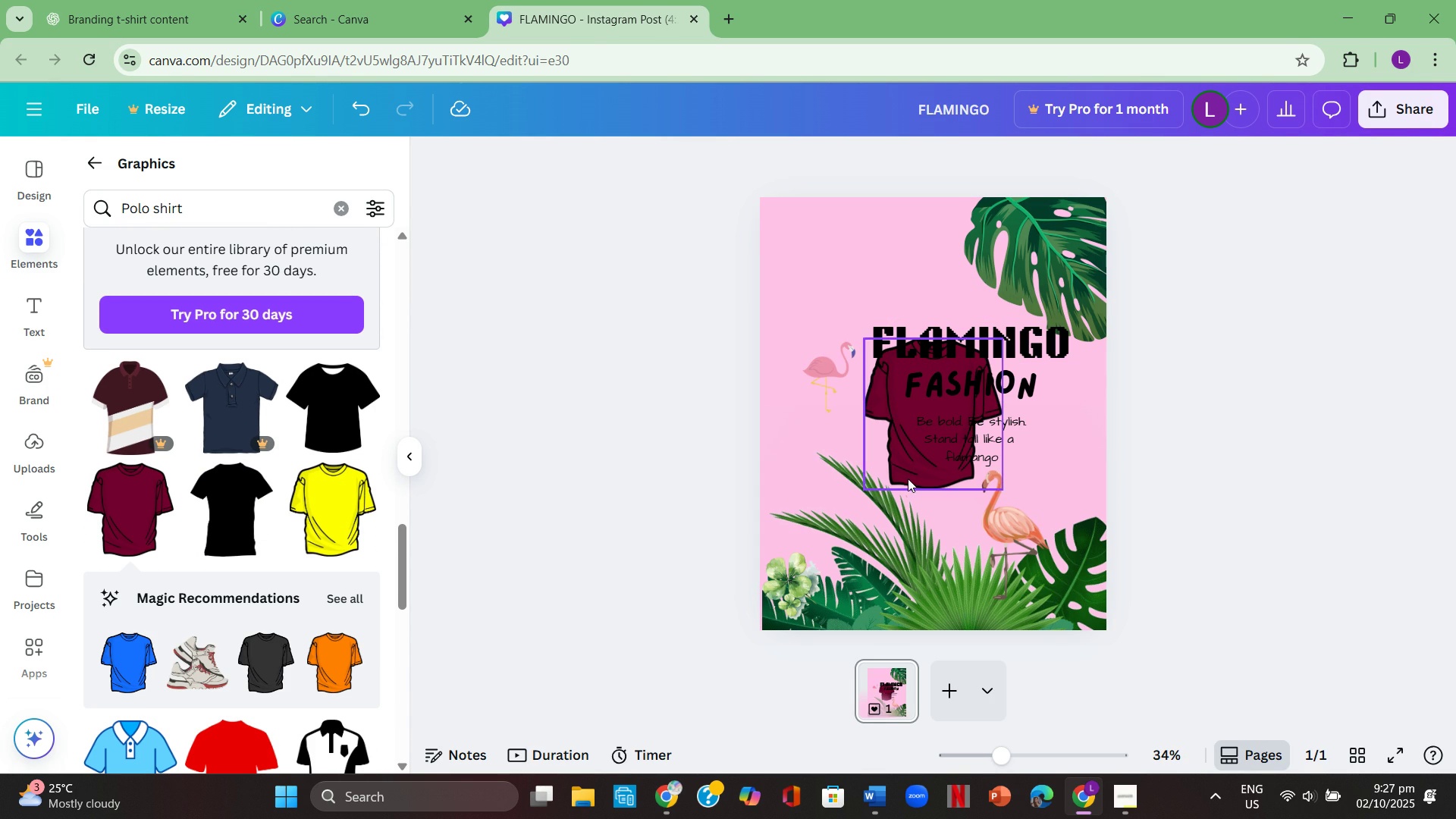 
left_click([1455, 425])